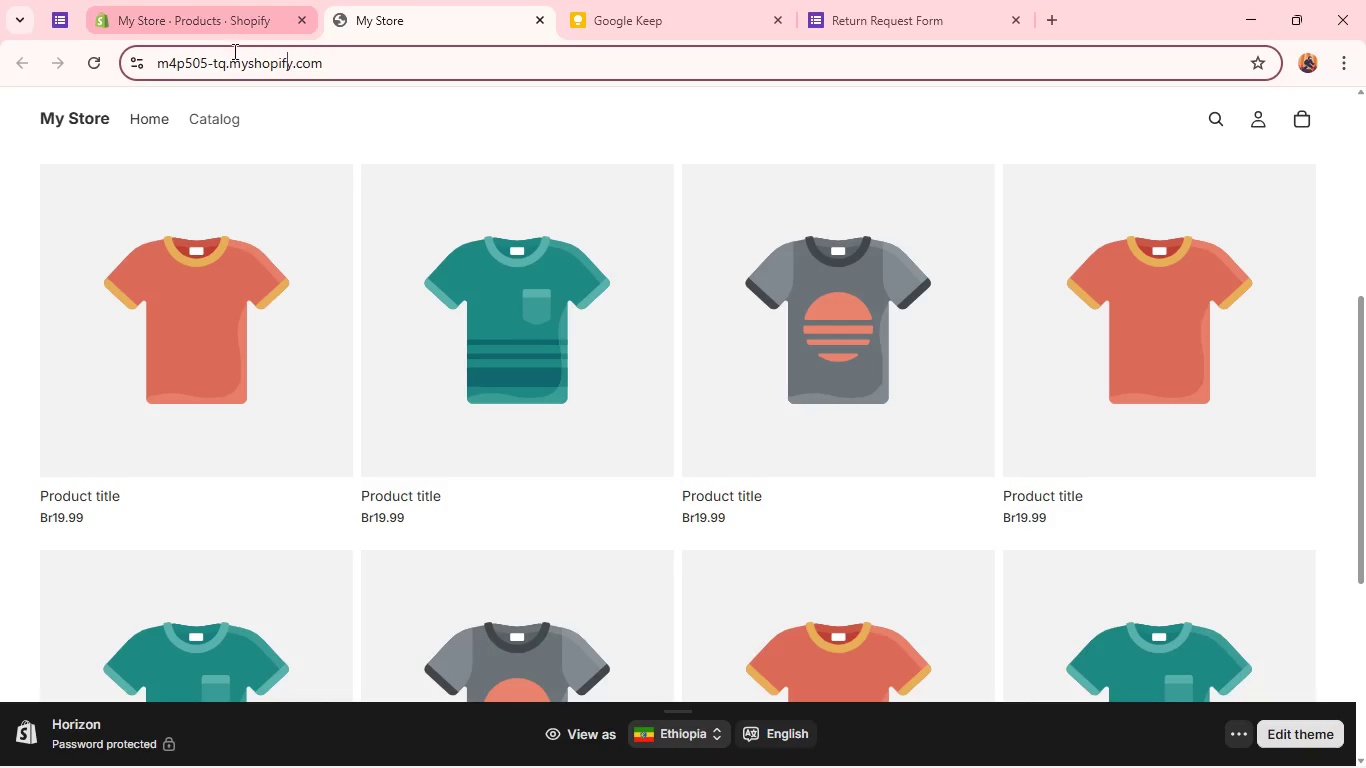 
double_click([237, 63])
 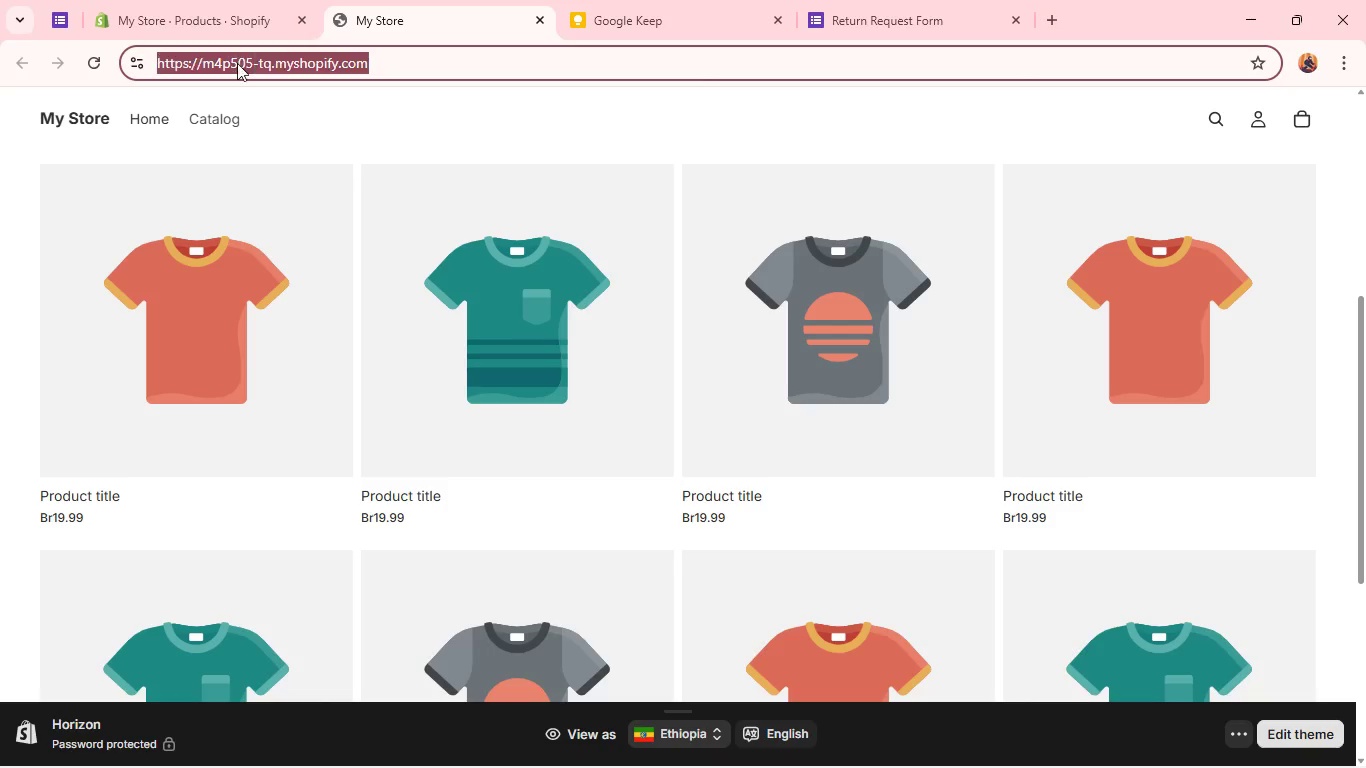 
triple_click([237, 63])
 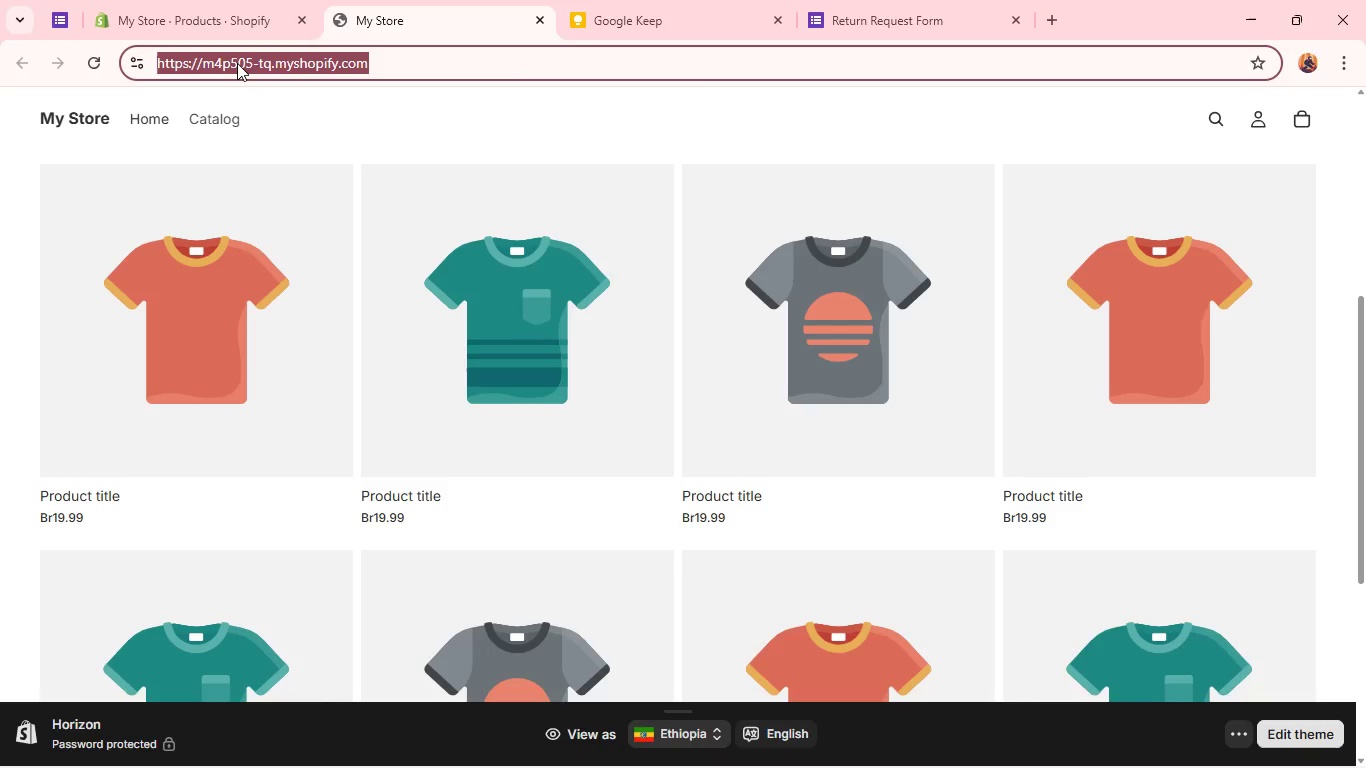 
key(Control+C)
 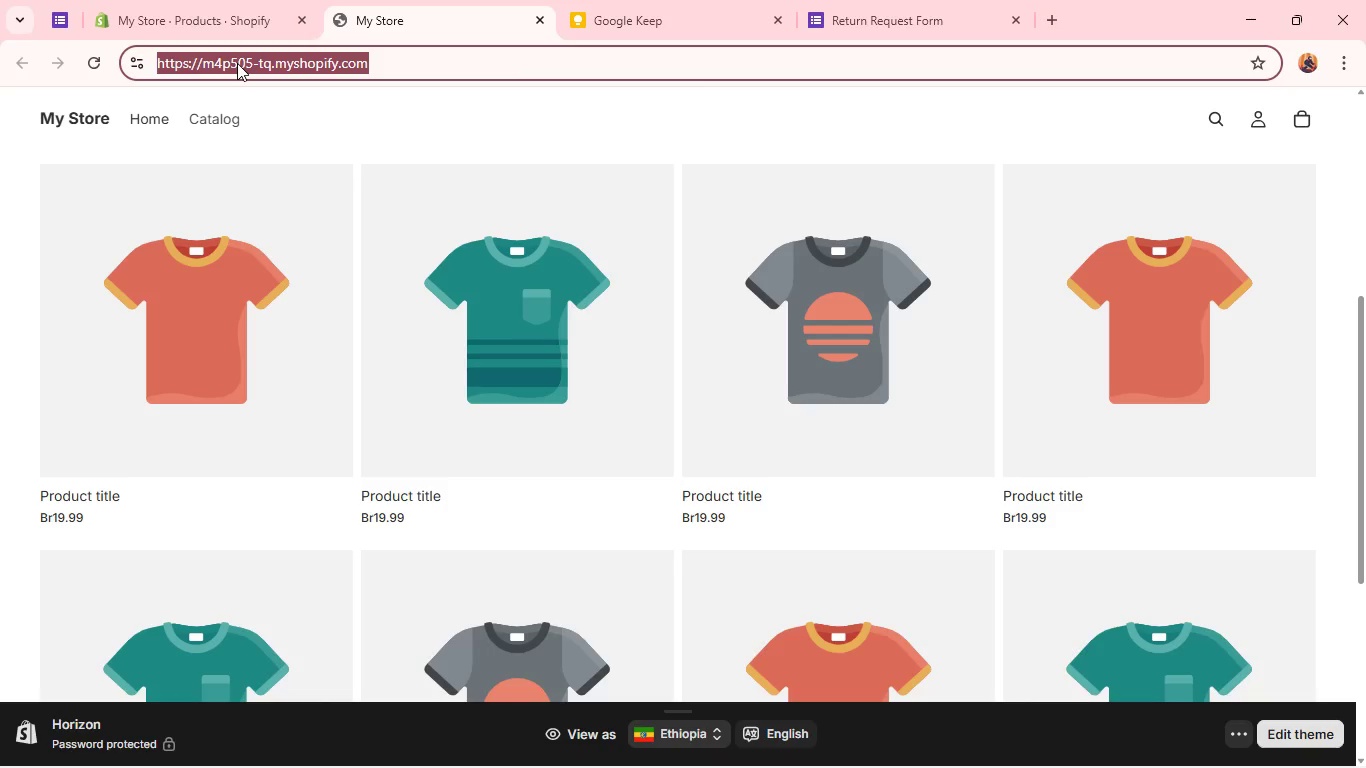 
key(Alt+Tab)
 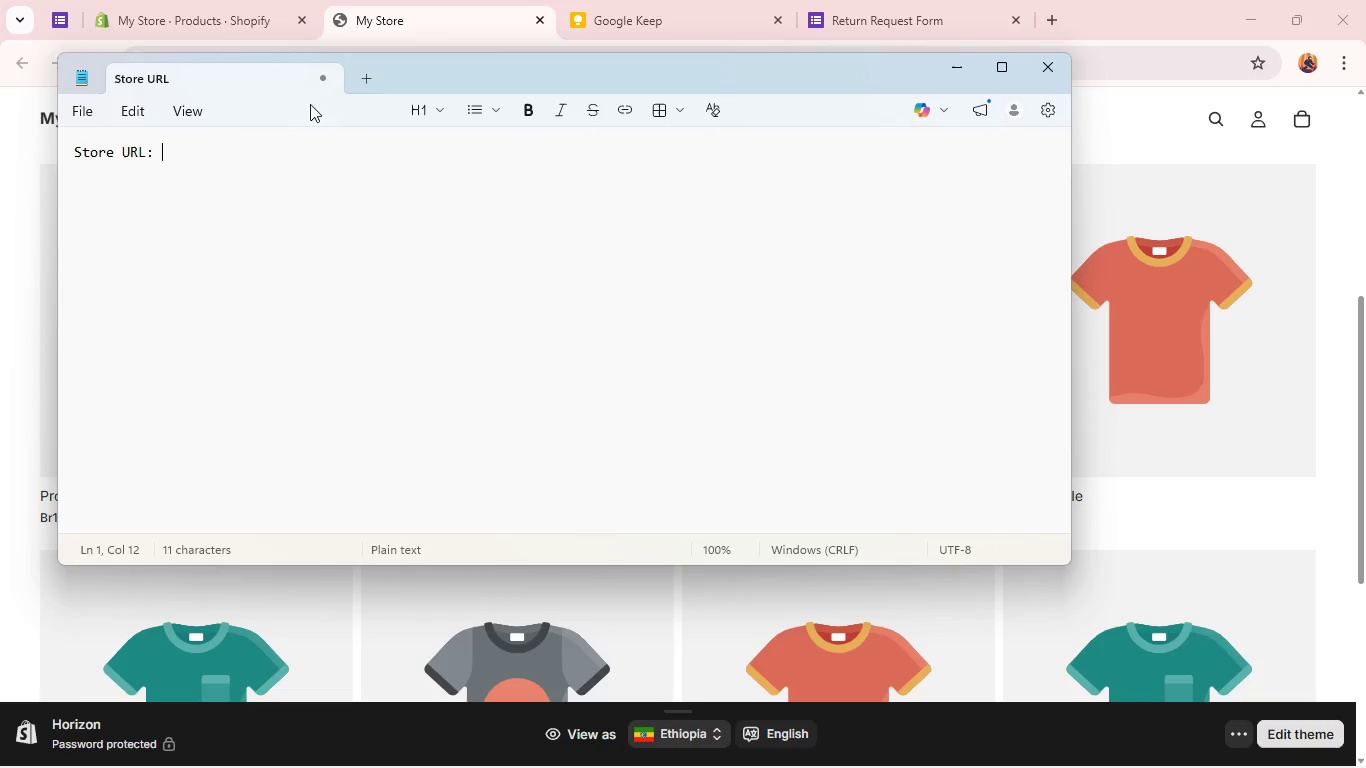 
key(Control+V)
 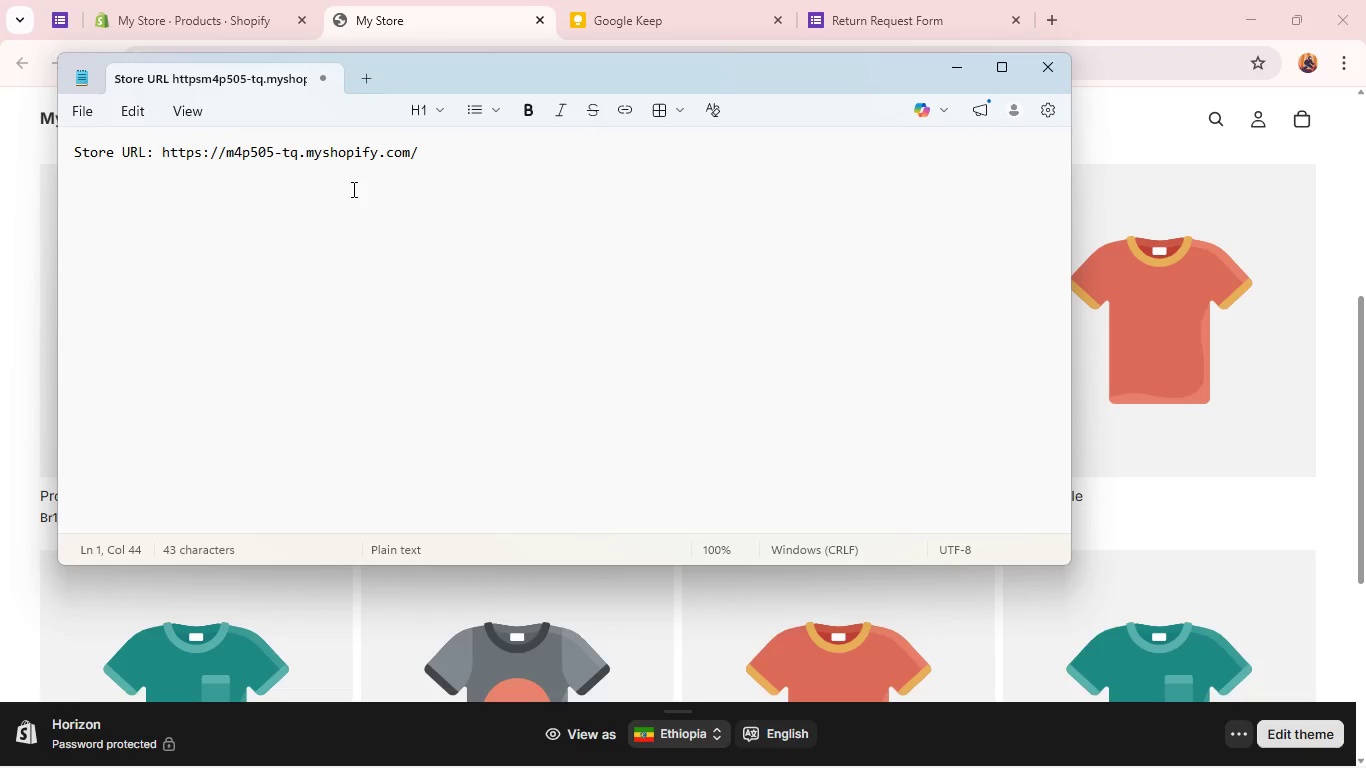 
key(Shift+Enter)
 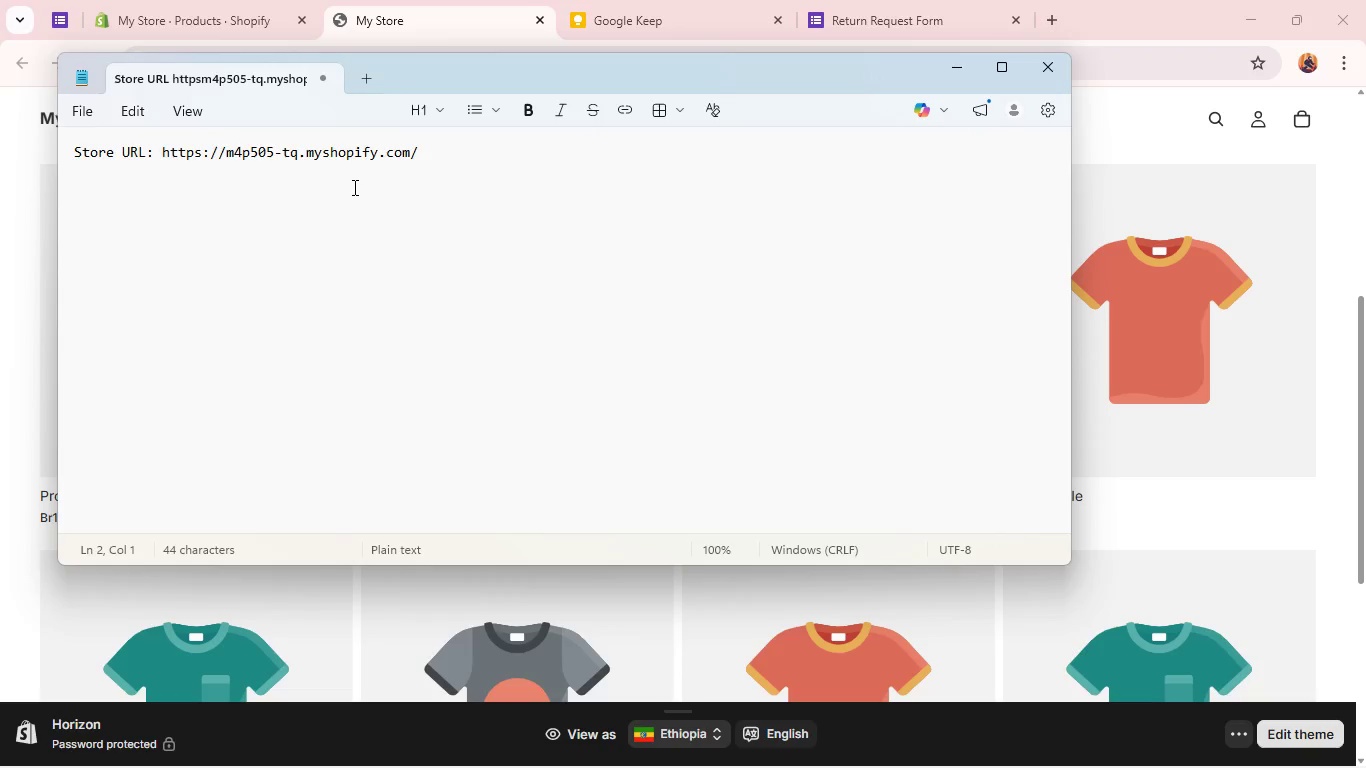 
type(Pasw)
key(Backspace)
type(sword:)
 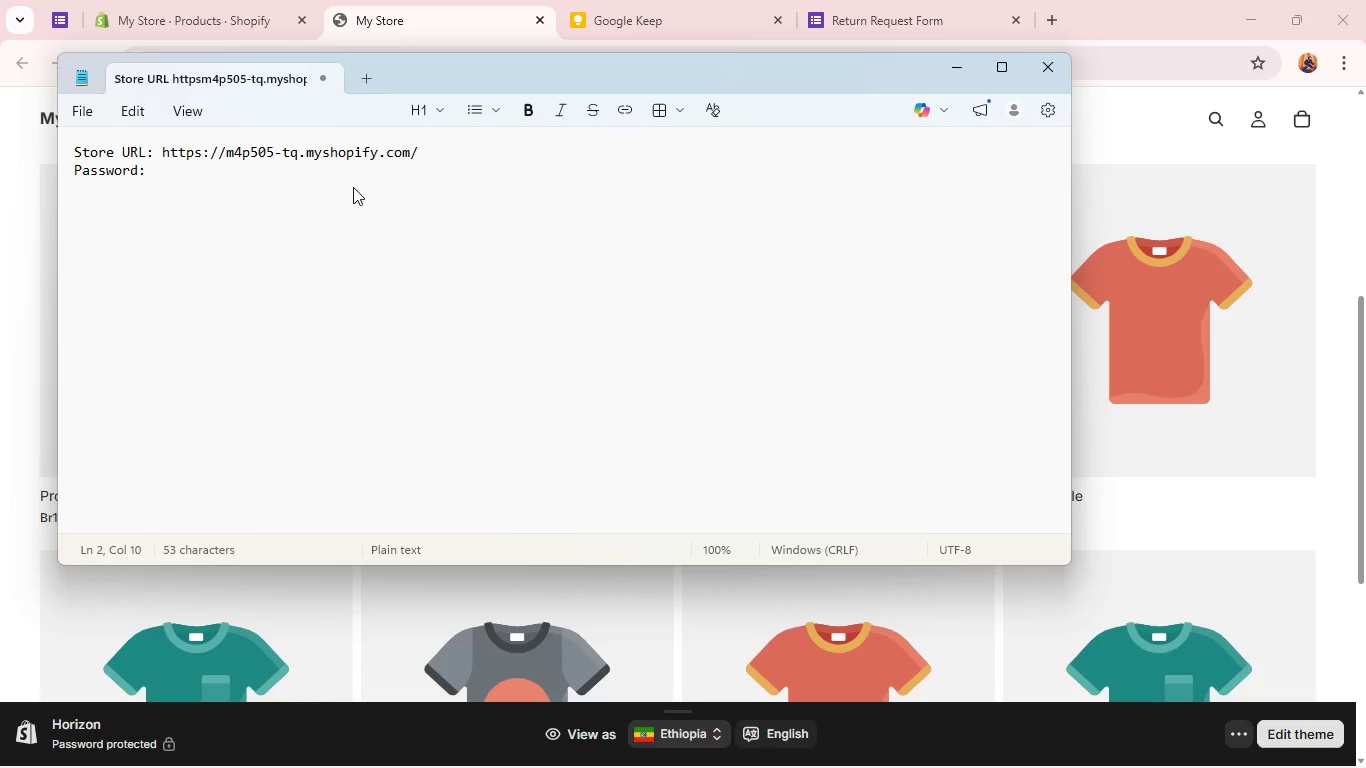 
left_click([135, 3])
 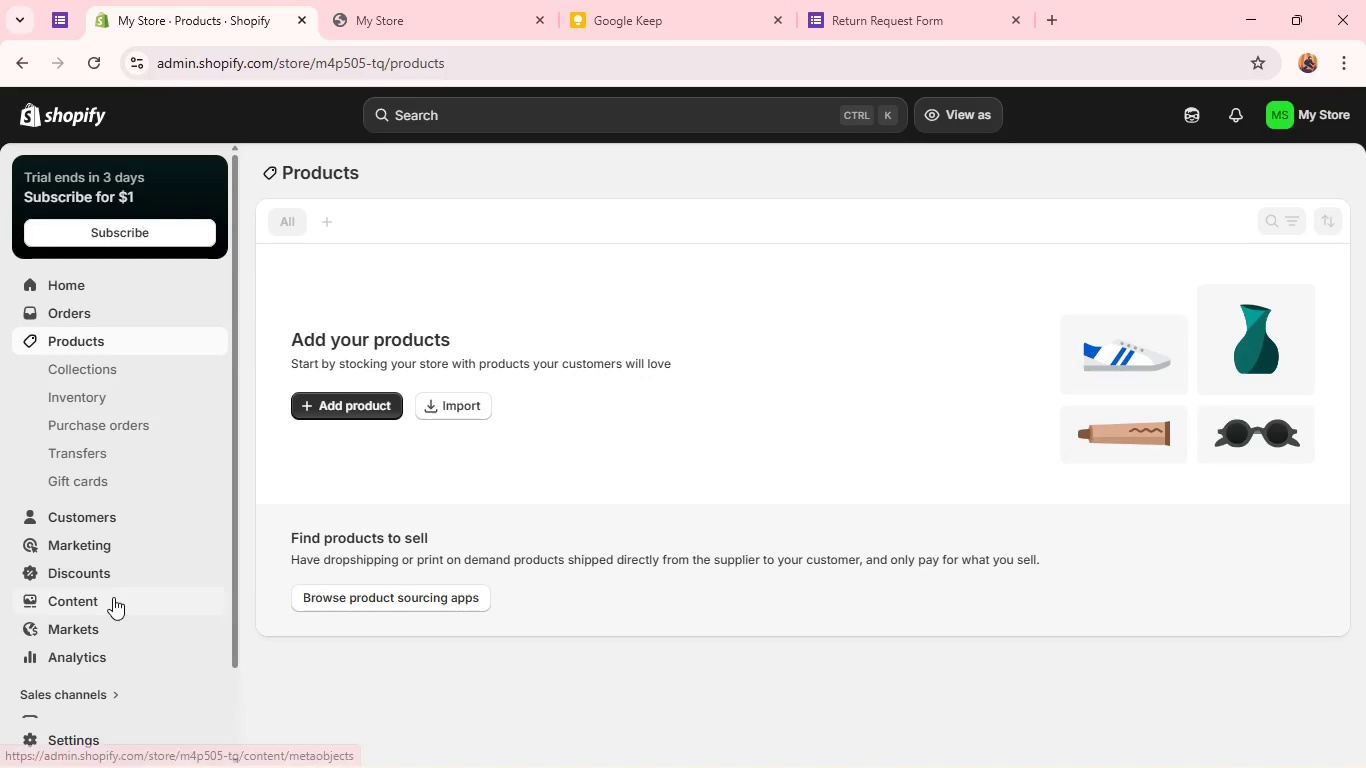 
scroll: coordinate [101, 663], scroll_direction: down, amount: 4.0
 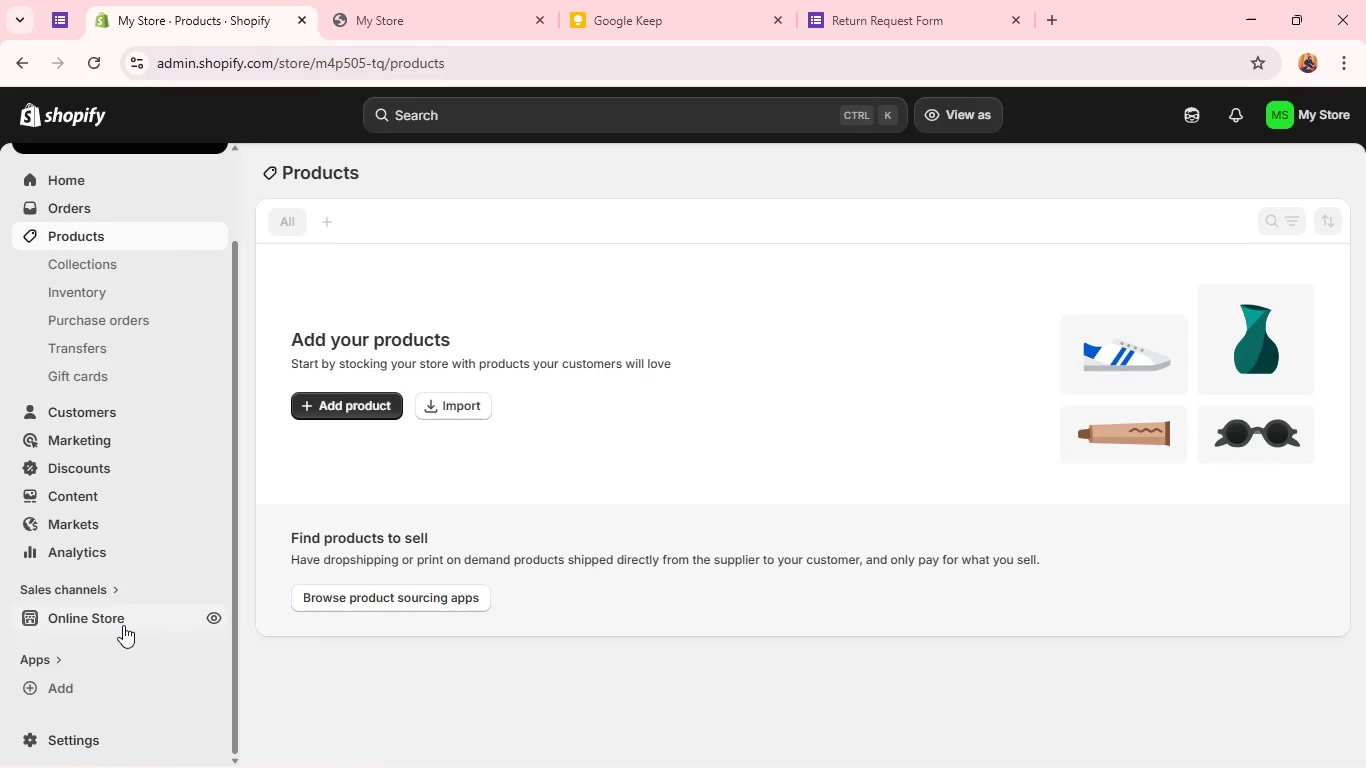 
left_click([123, 625])
 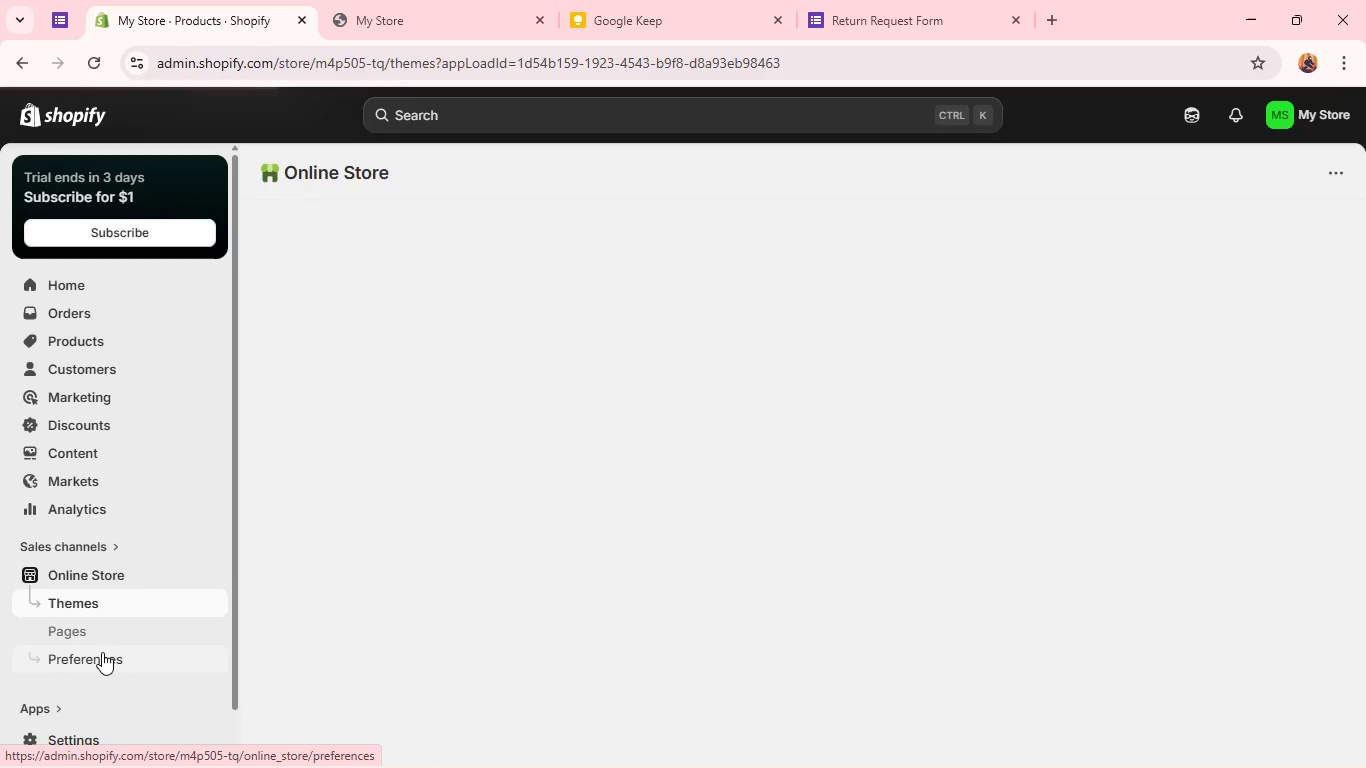 
left_click([108, 649])
 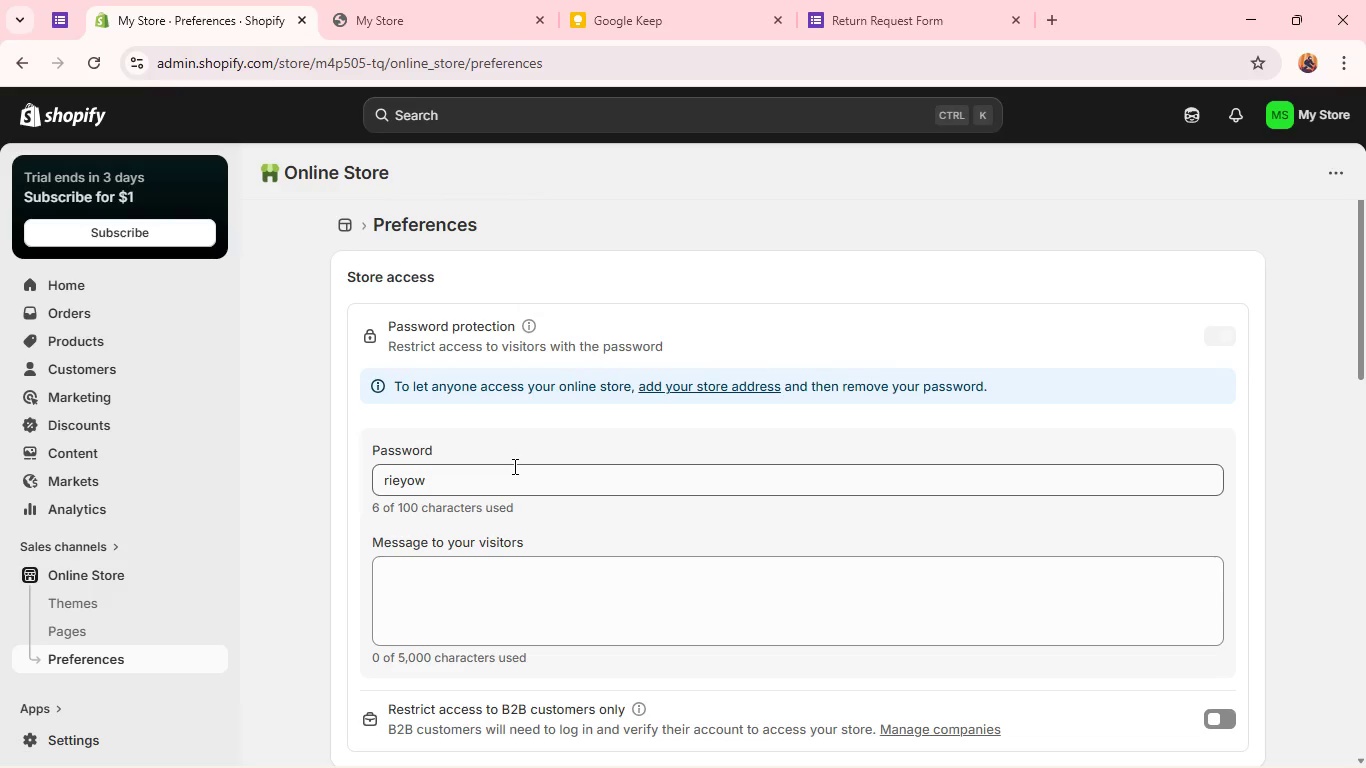 
wait(5.08)
 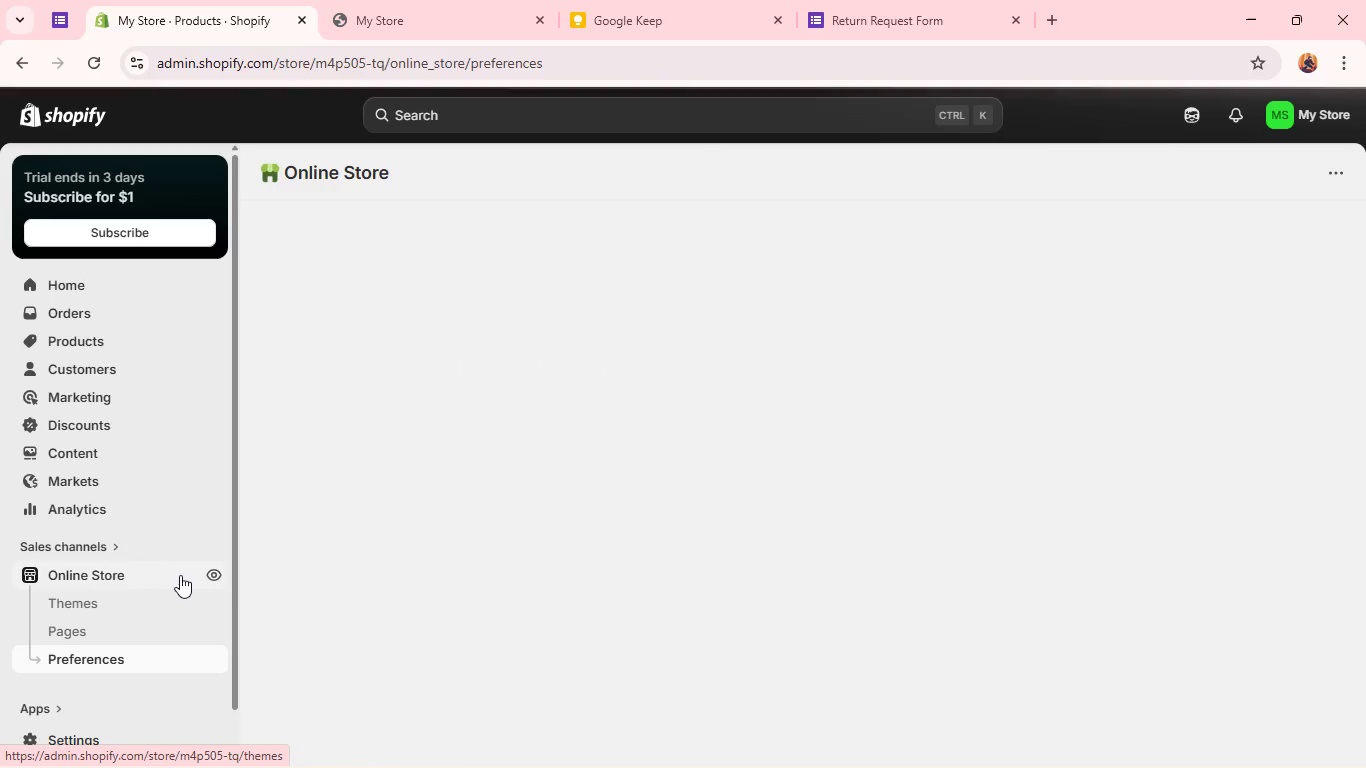 
double_click([503, 479])
 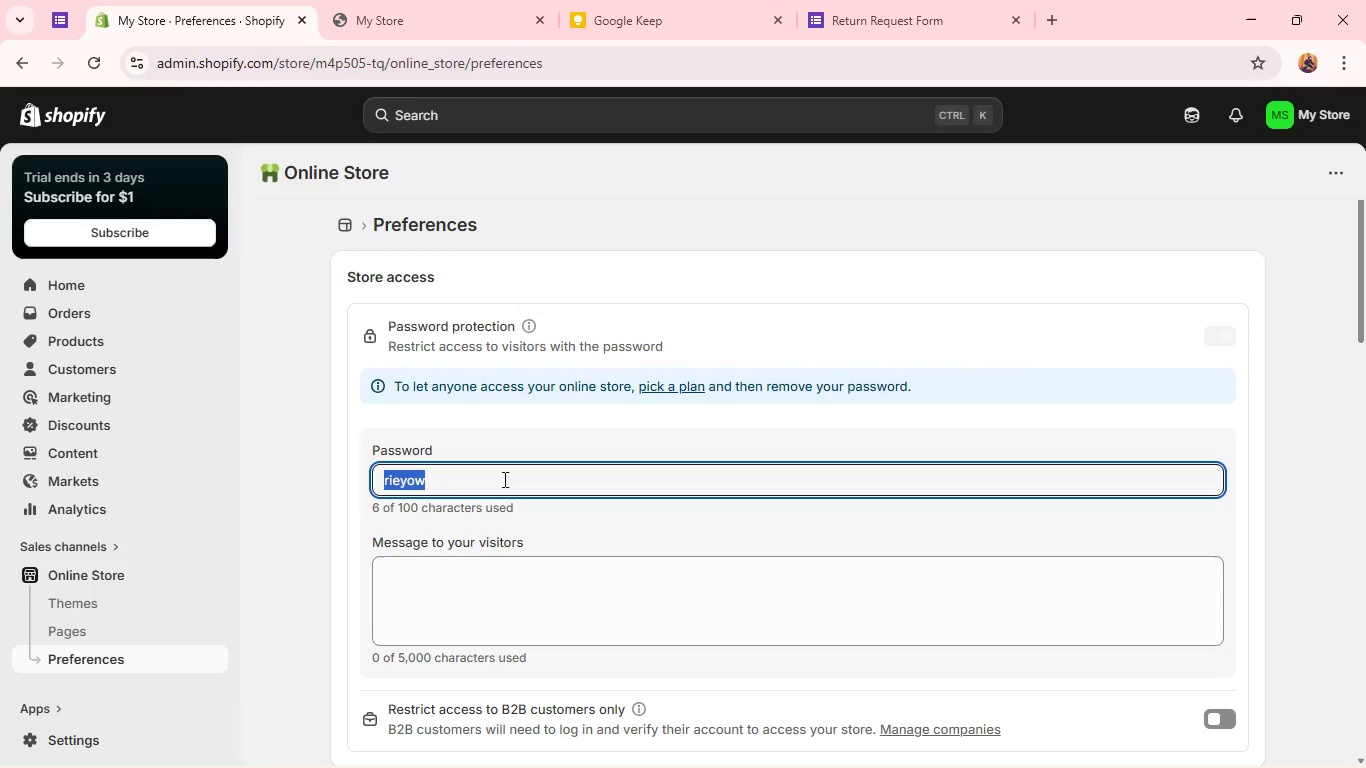 
triple_click([503, 479])
 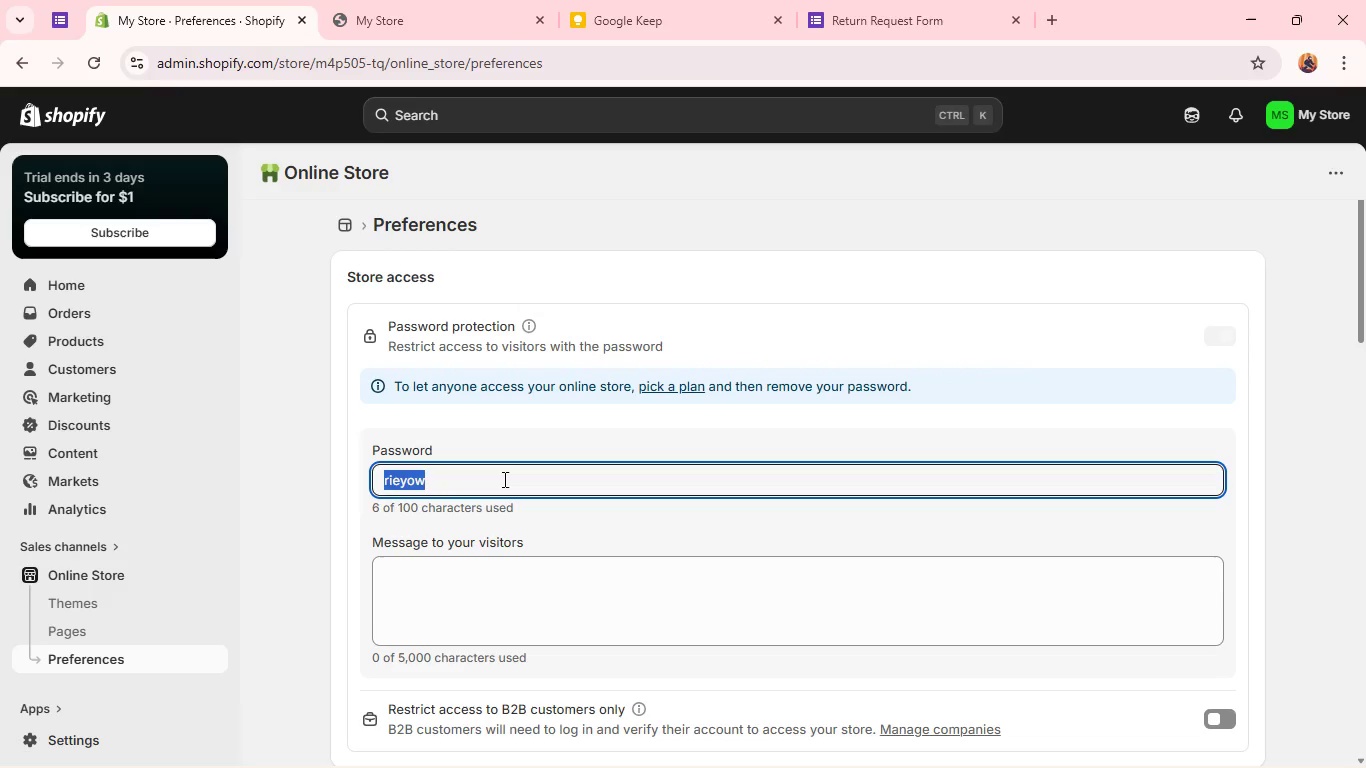 
key(Control+C)